 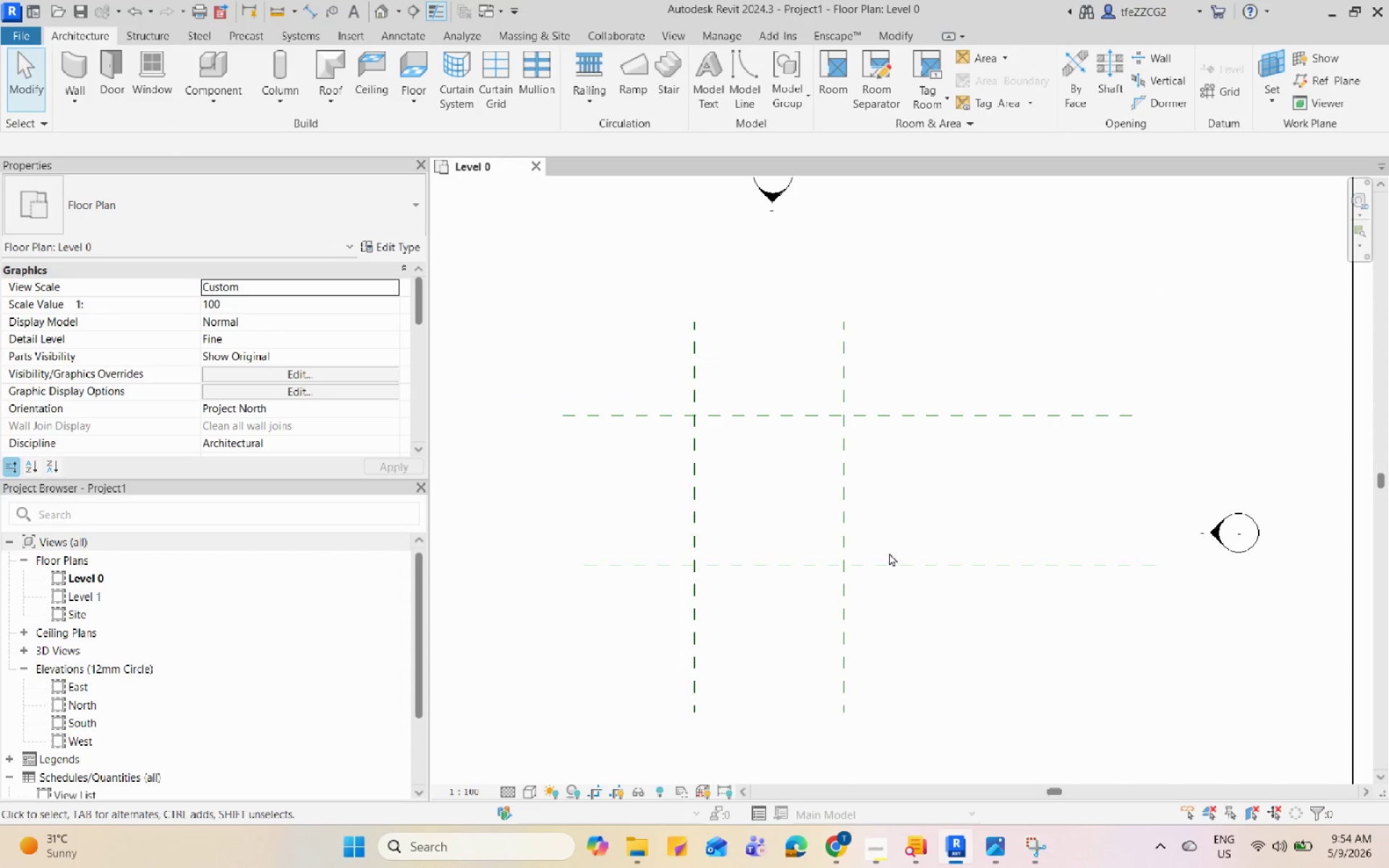 
key(Control+S)
 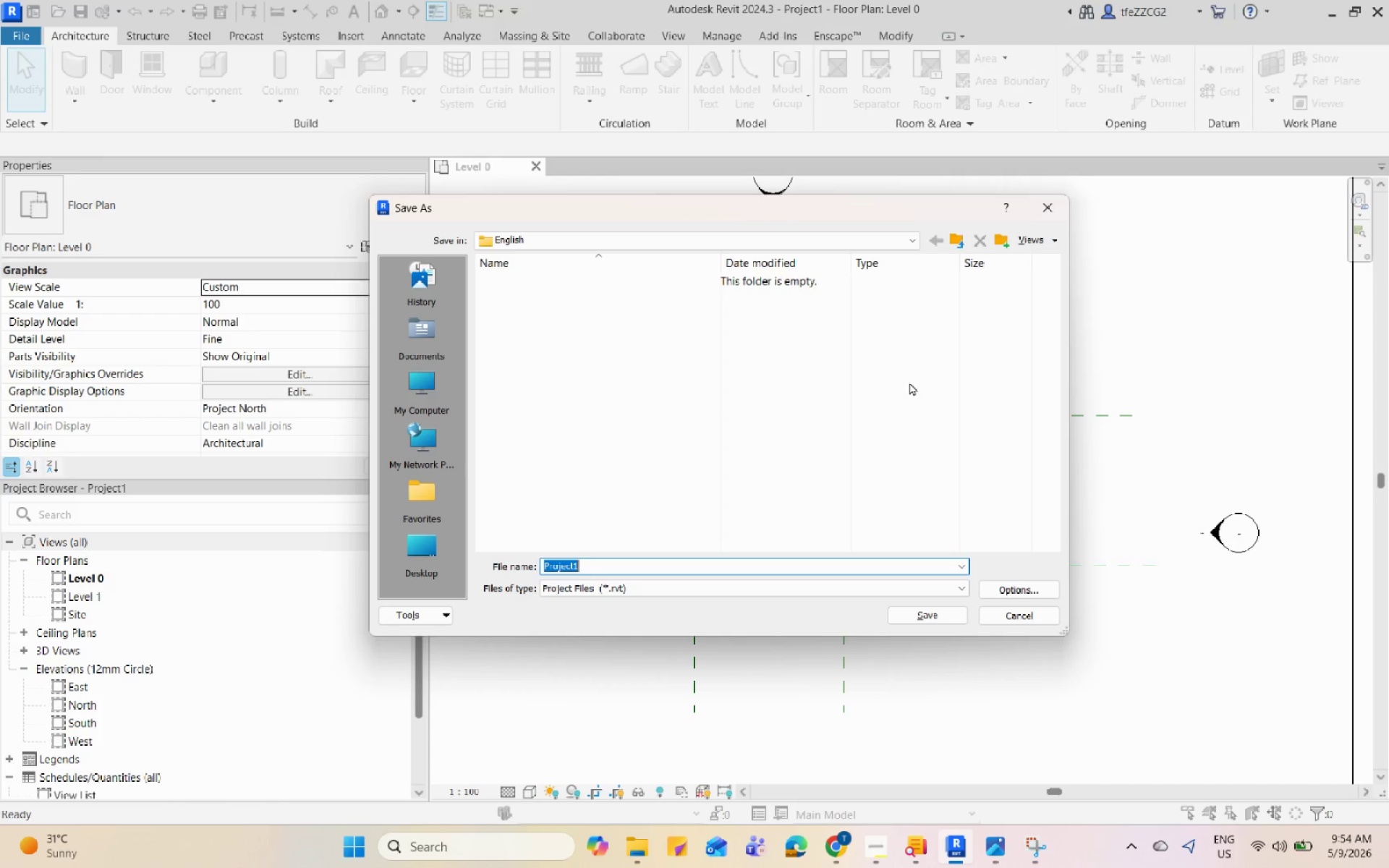 
scroll: coordinate [425, 517], scroll_direction: down, amount: 3.0
 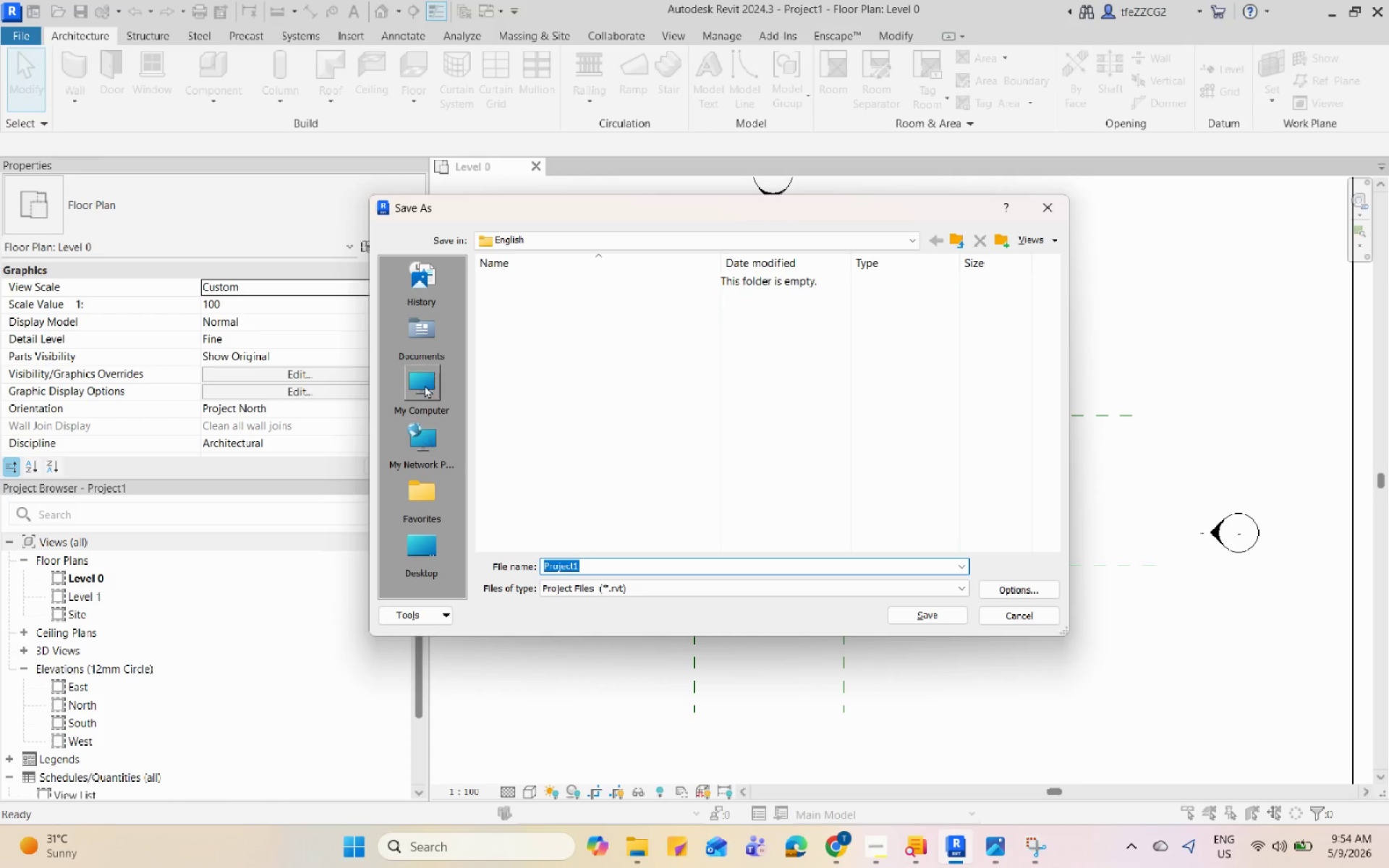 
left_click([425, 383])
 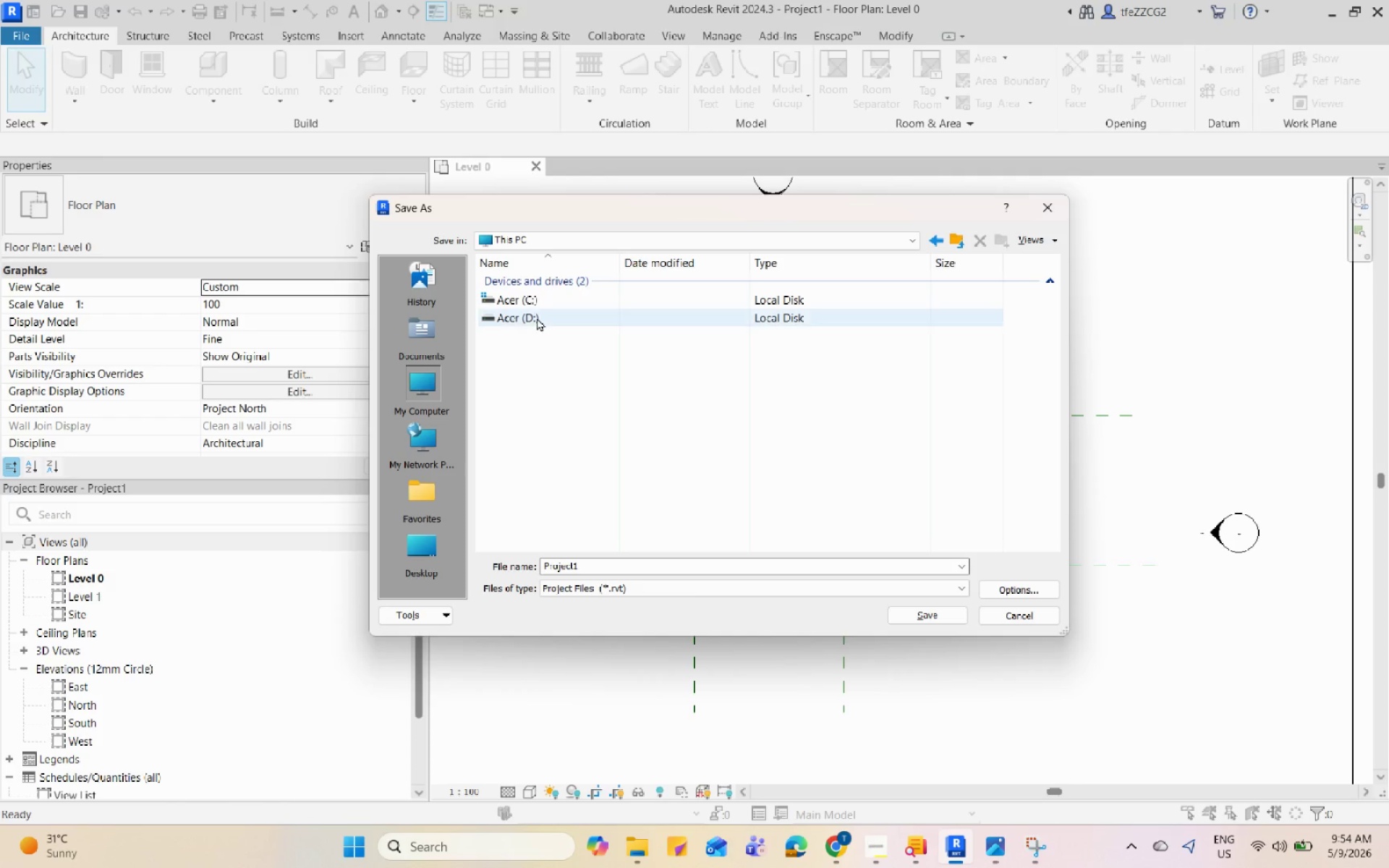 
double_click([537, 317])
 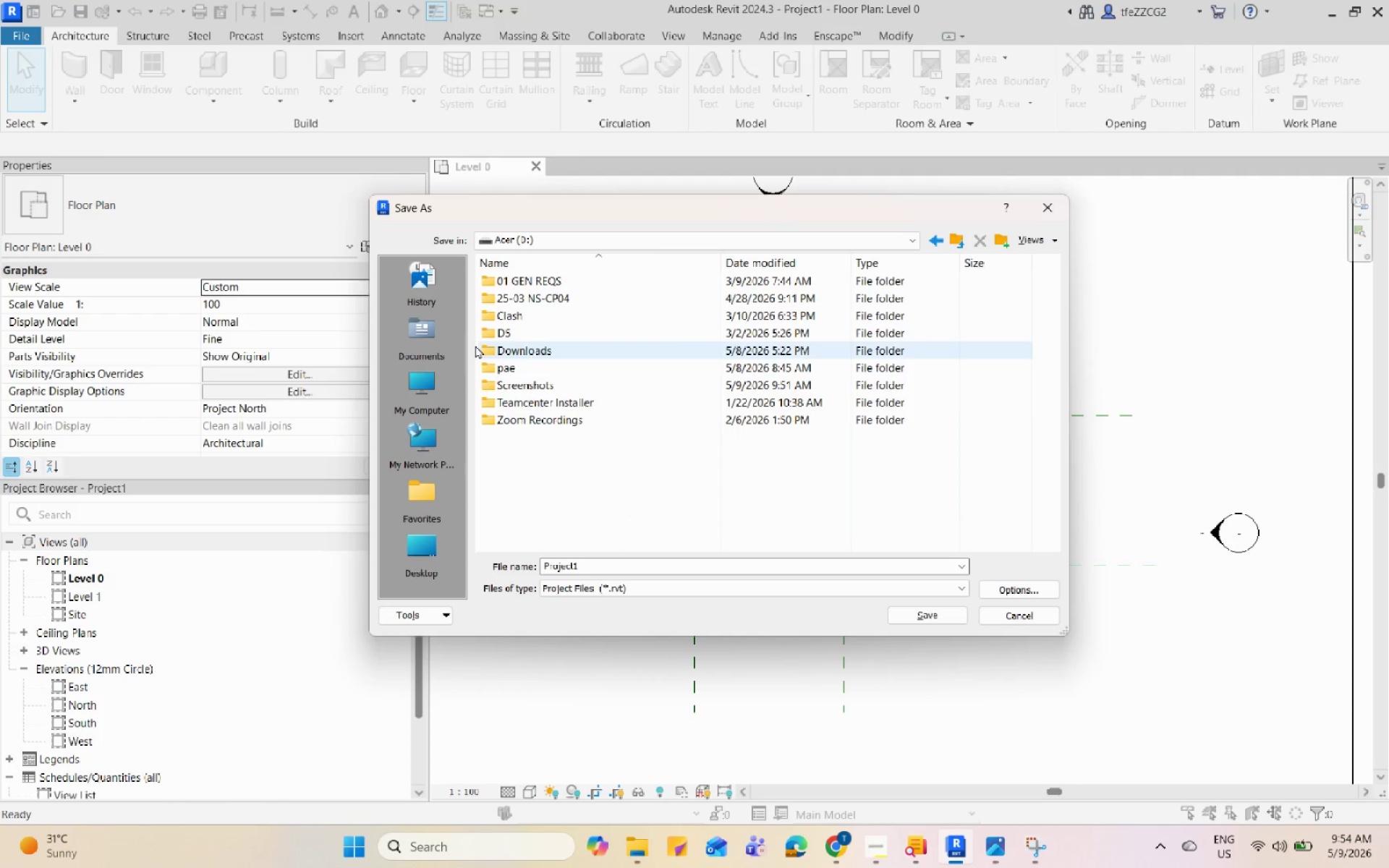 
scroll: coordinate [523, 344], scroll_direction: up, amount: 2.0
 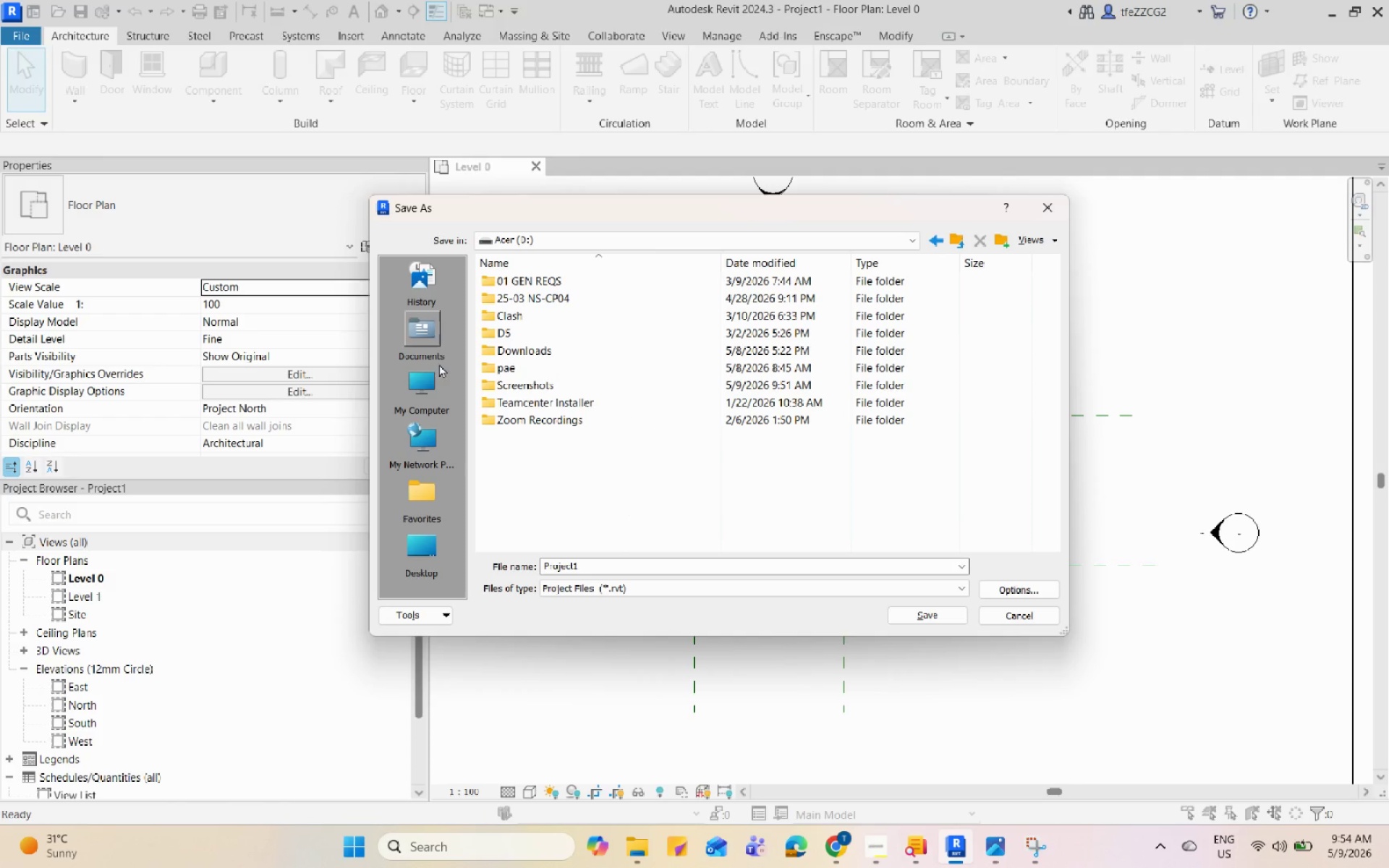 
left_click([425, 570])
 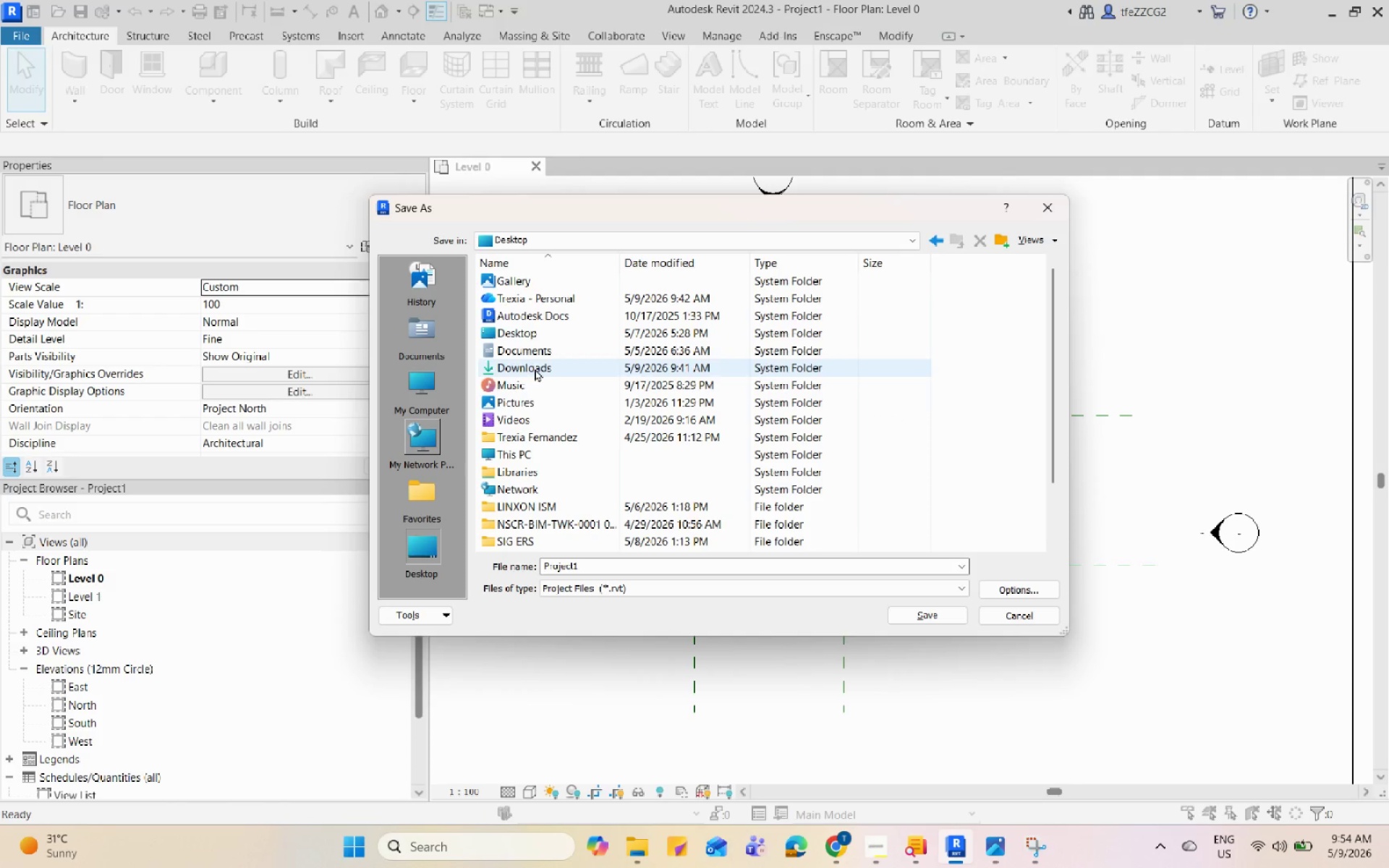 
scroll: coordinate [426, 391], scroll_direction: down, amount: 3.0
 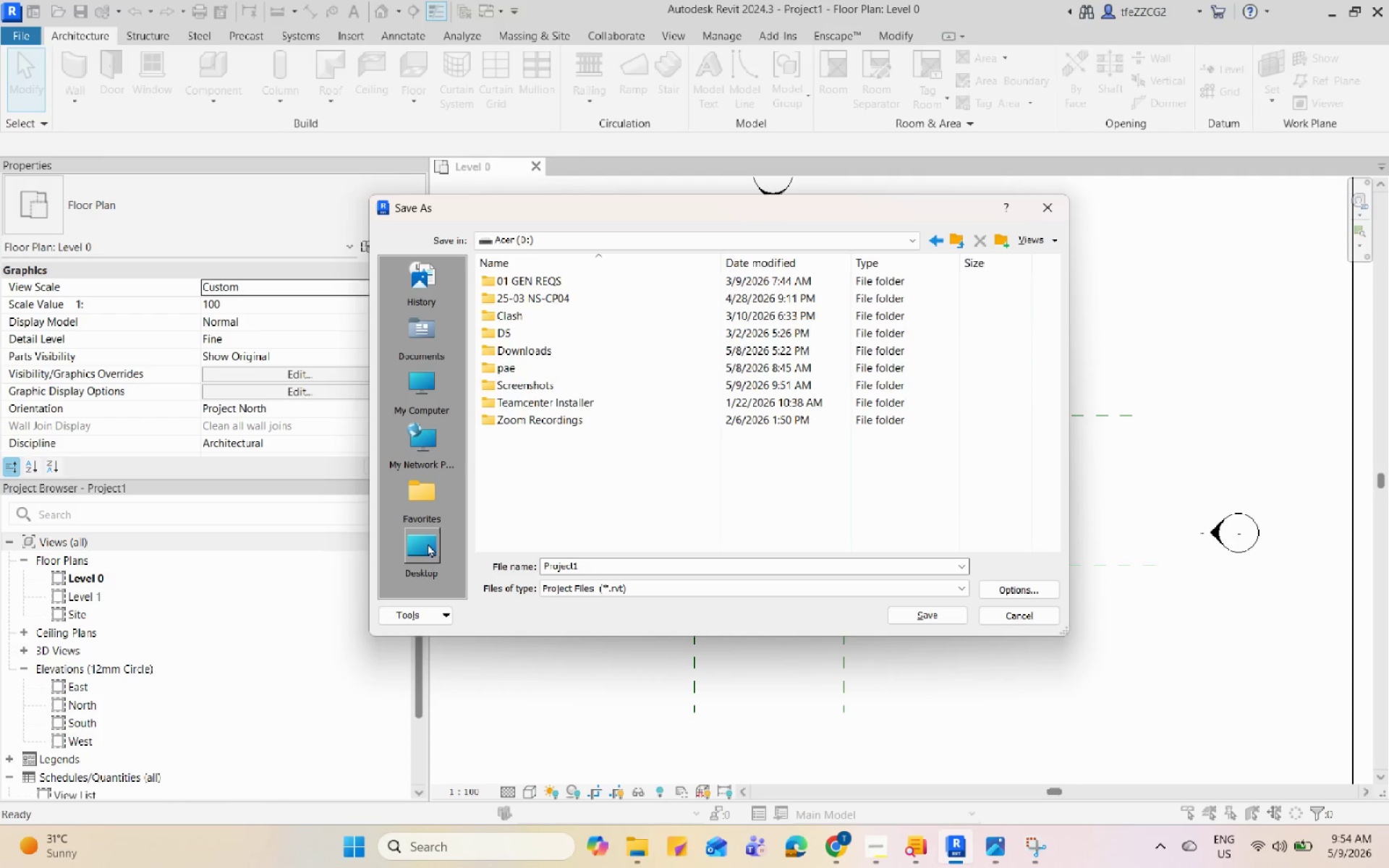 
double_click([535, 368])
 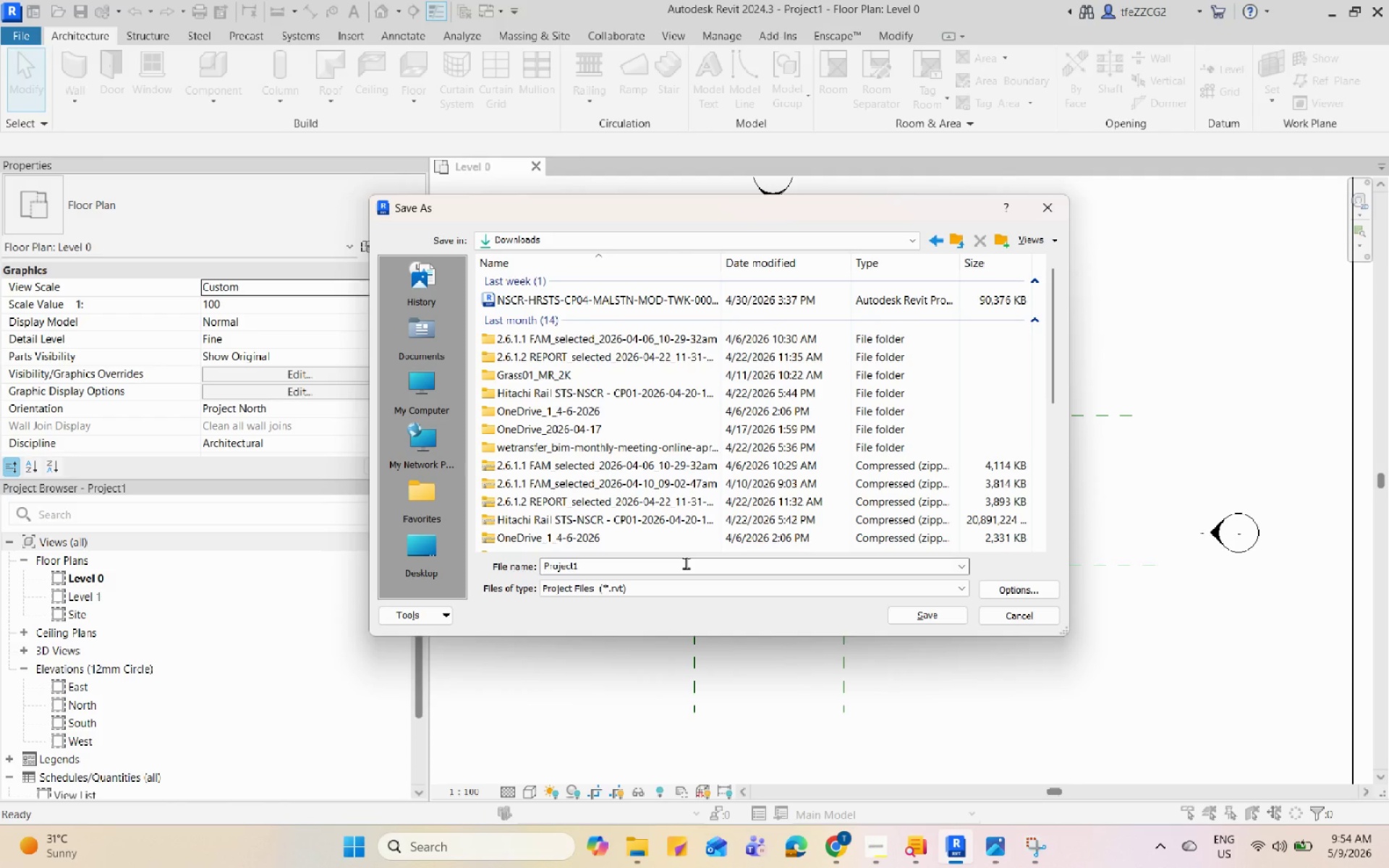 
left_click([686, 563])
 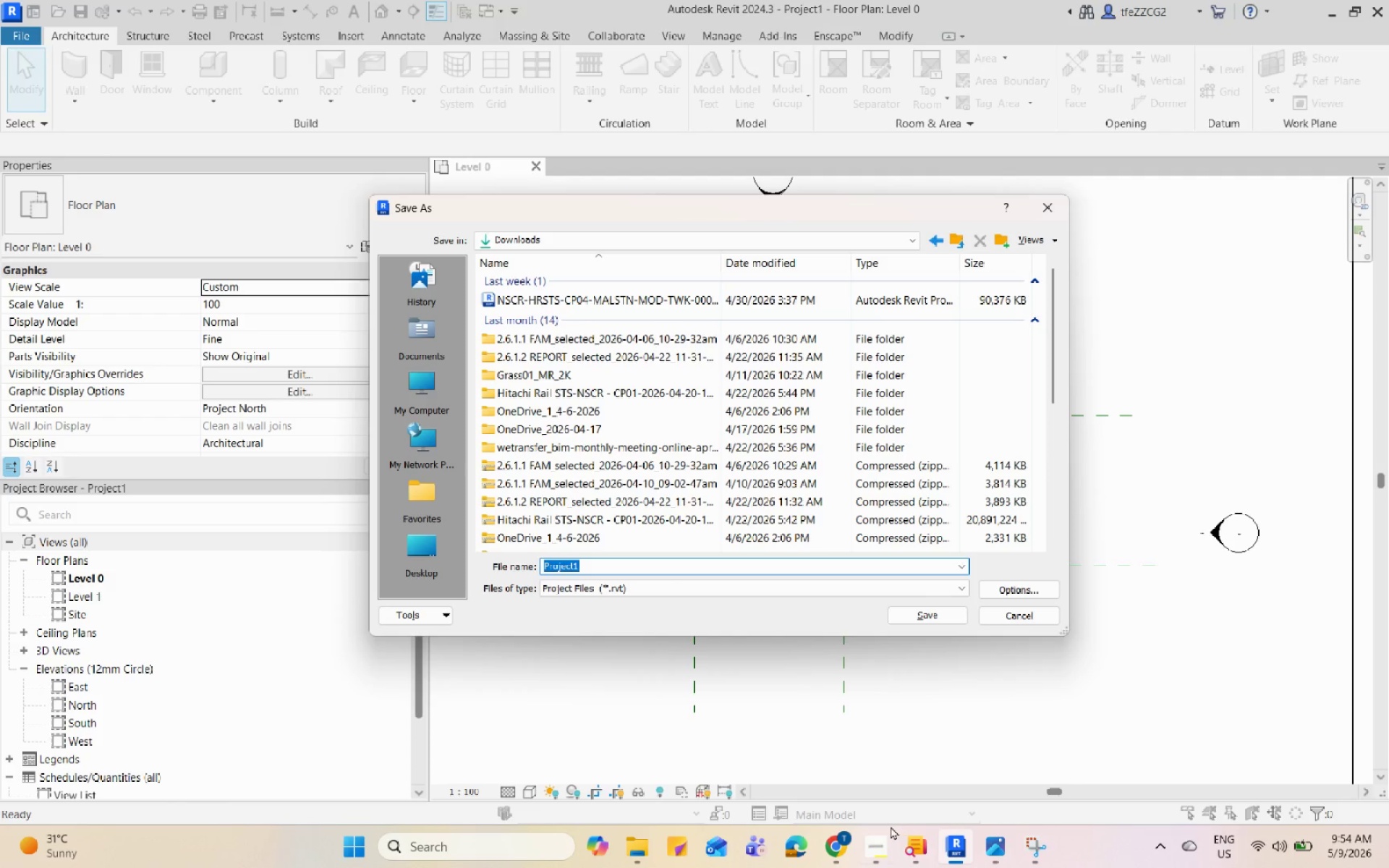 
left_click([878, 851])